 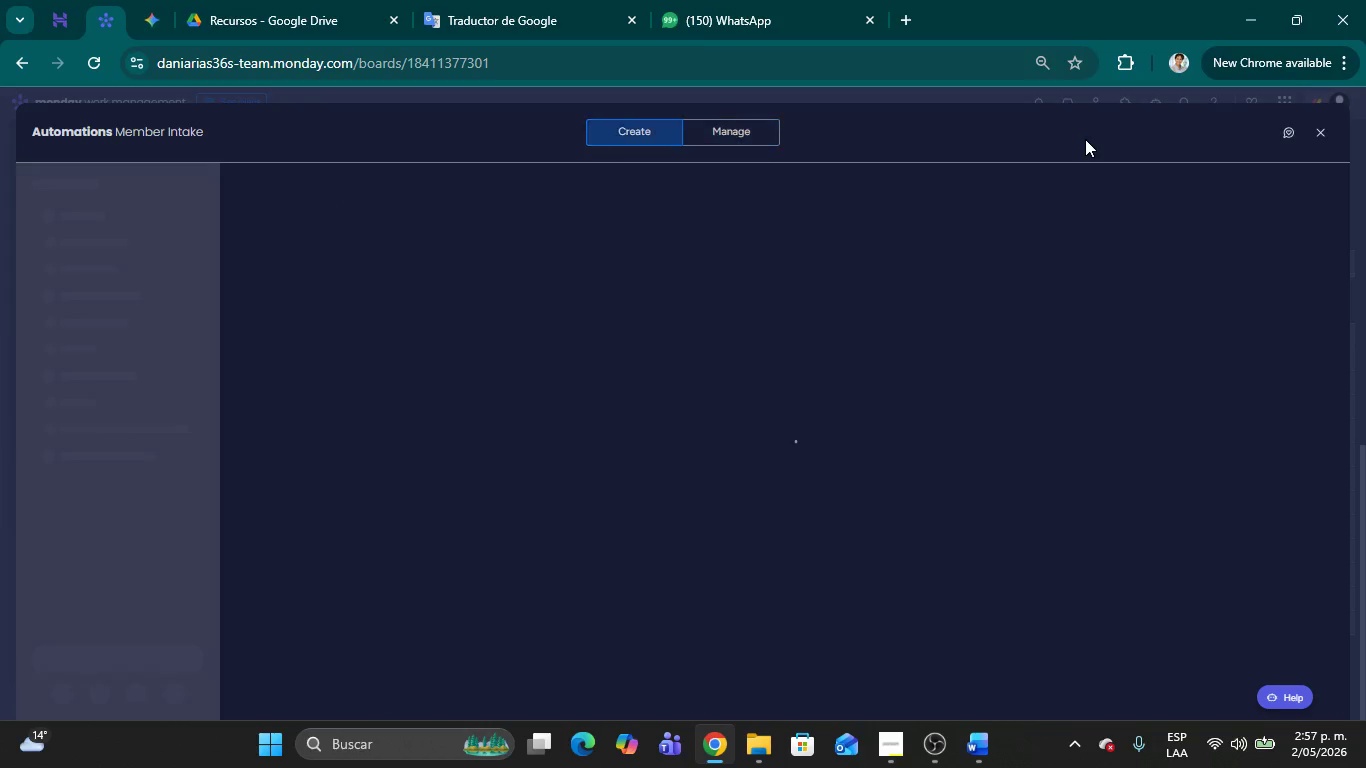 
left_click([721, 137])
 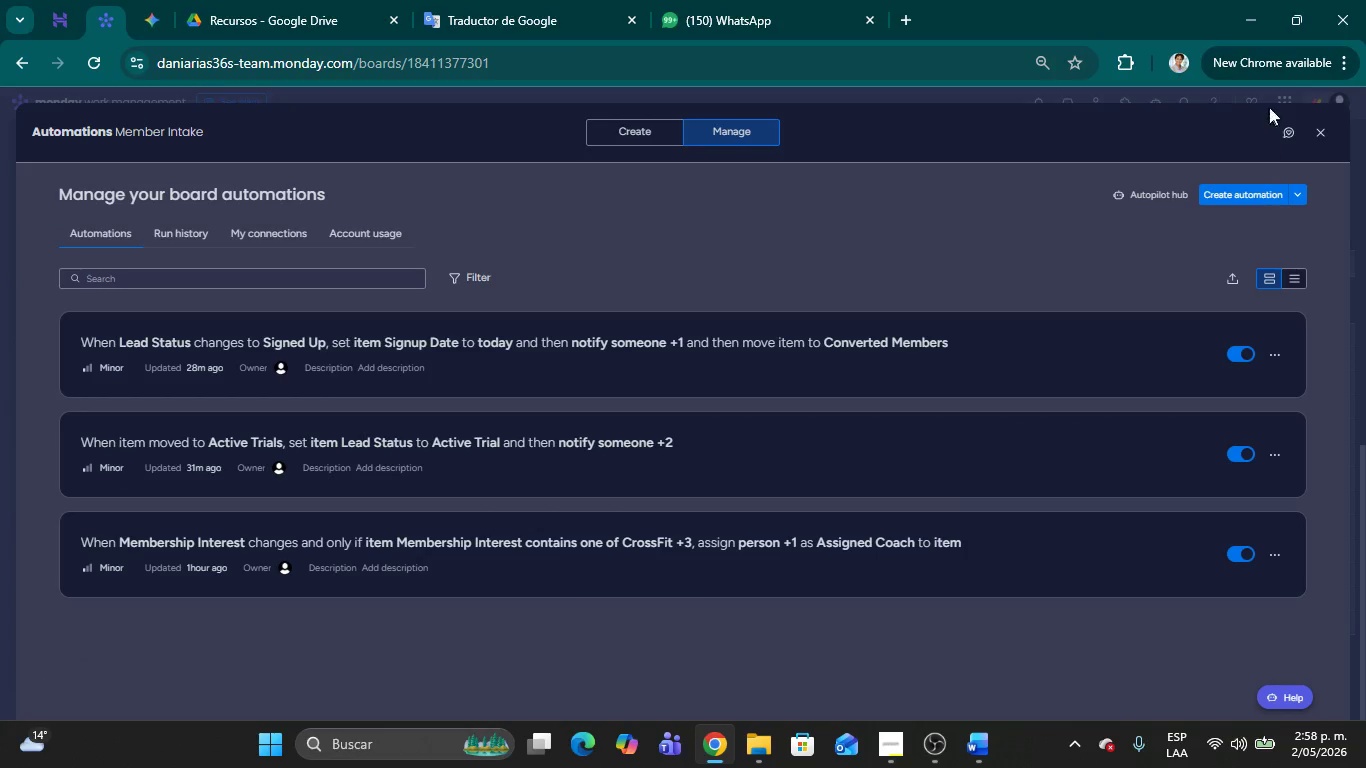 
left_click([1344, 65])
 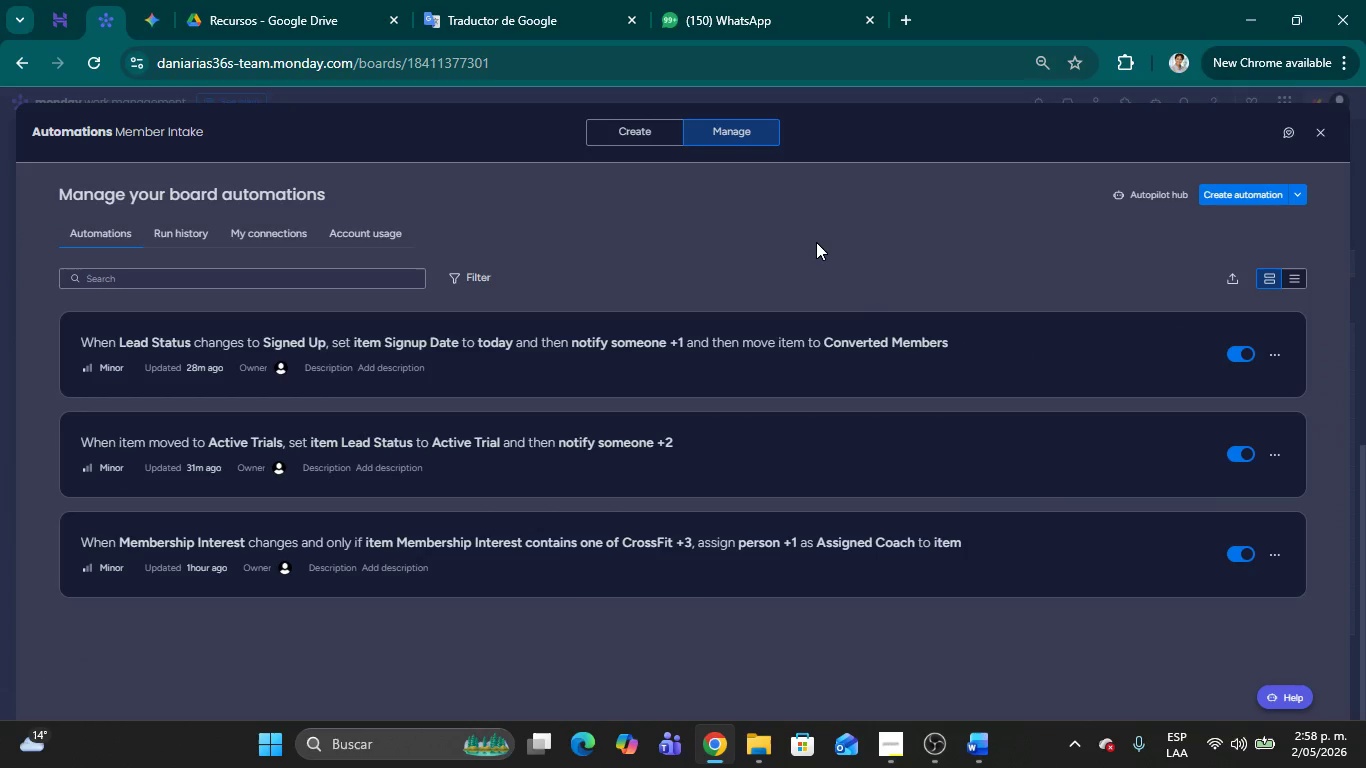 
key(Meta+Shift+S)
 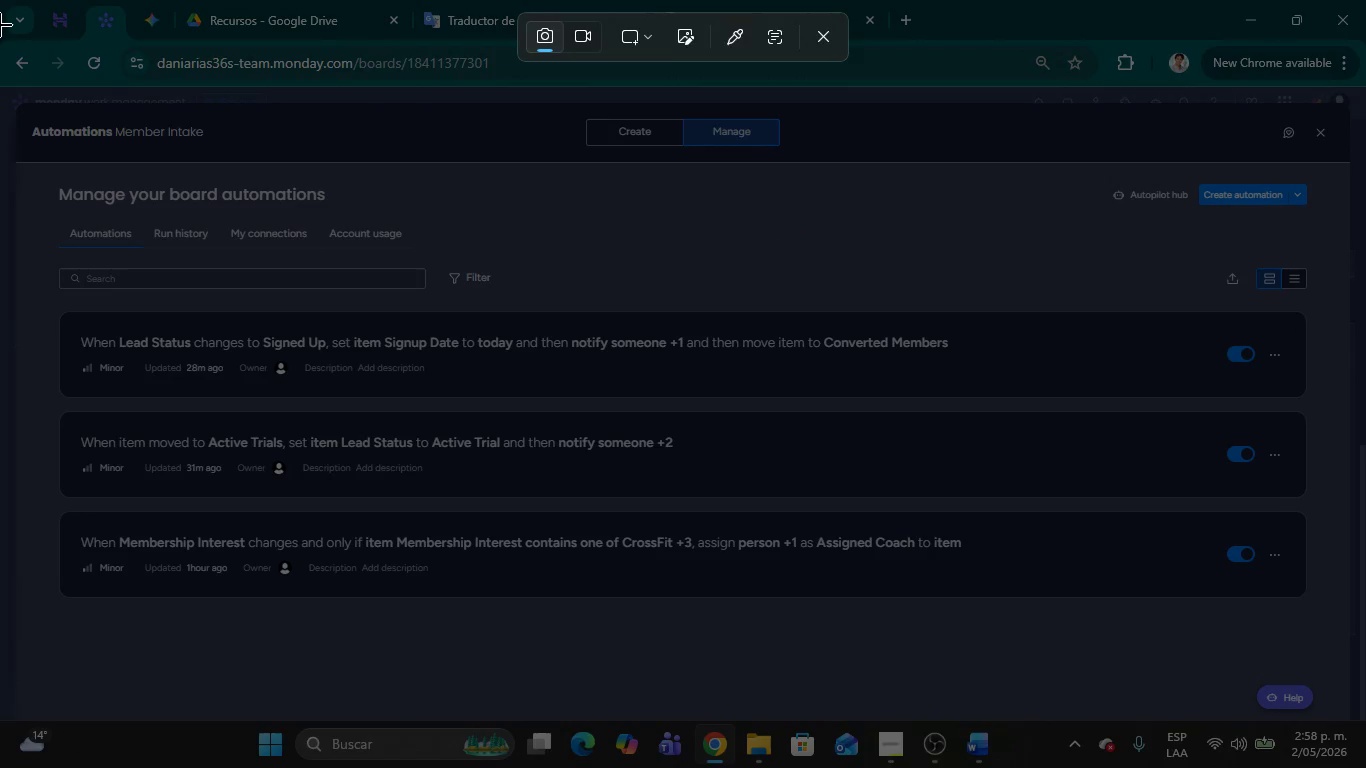 
left_click_drag(start_coordinate=[0, 37], to_coordinate=[1365, 767])
 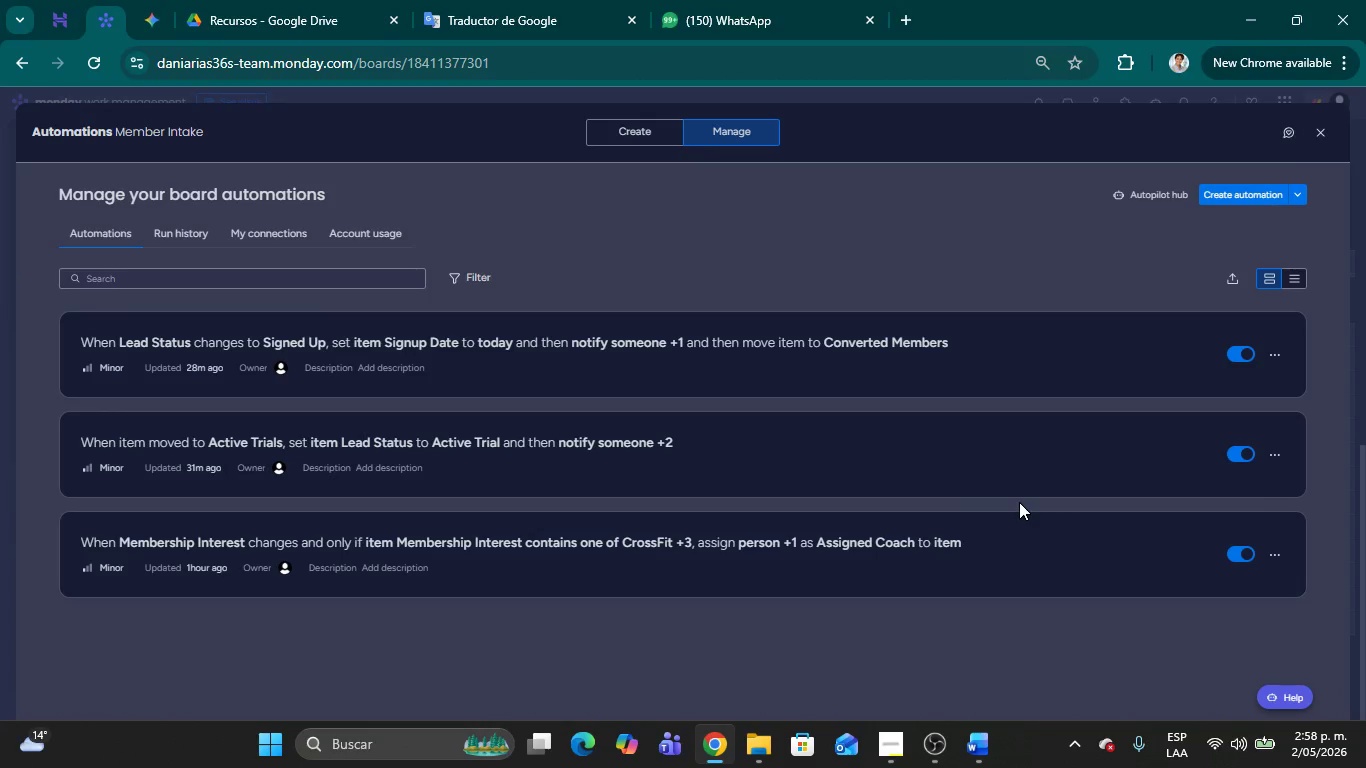 
key(Alt+AltLeft)
 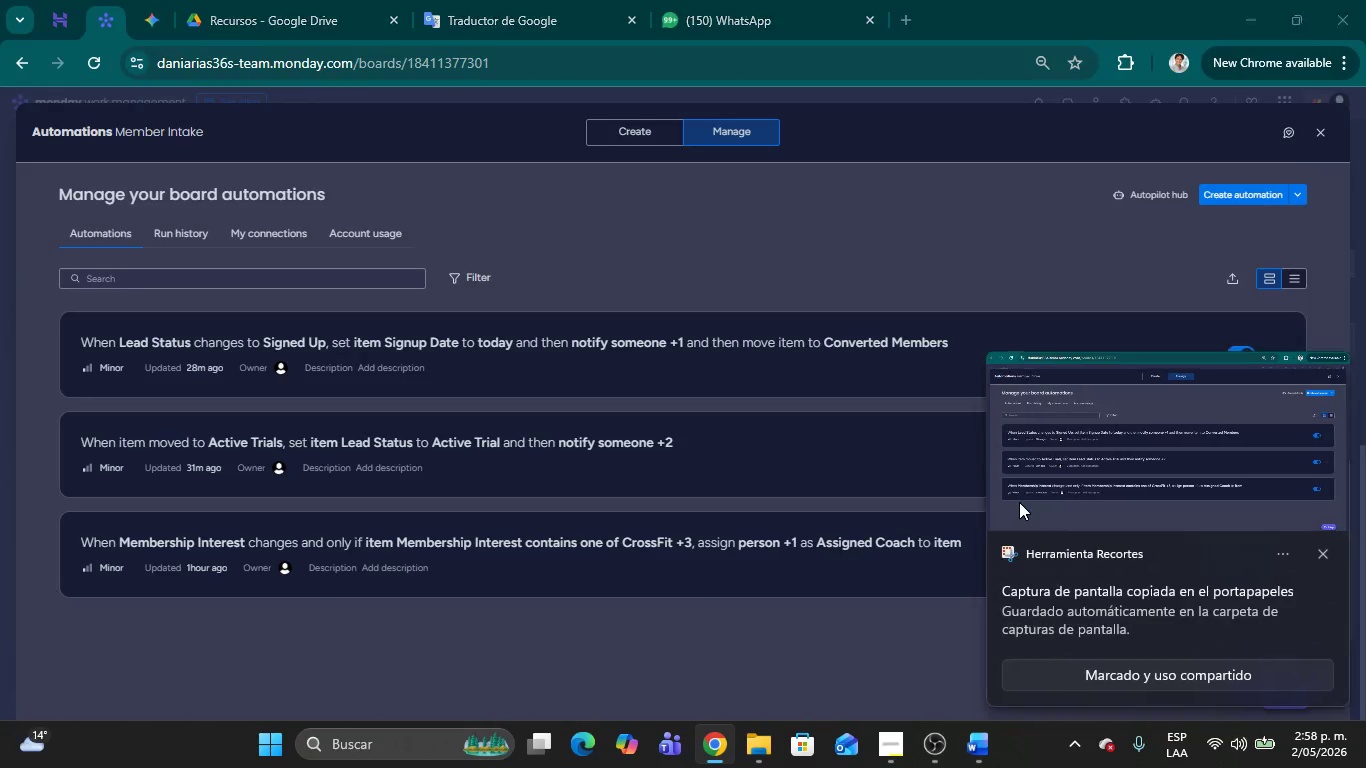 
key(Alt+Tab)